 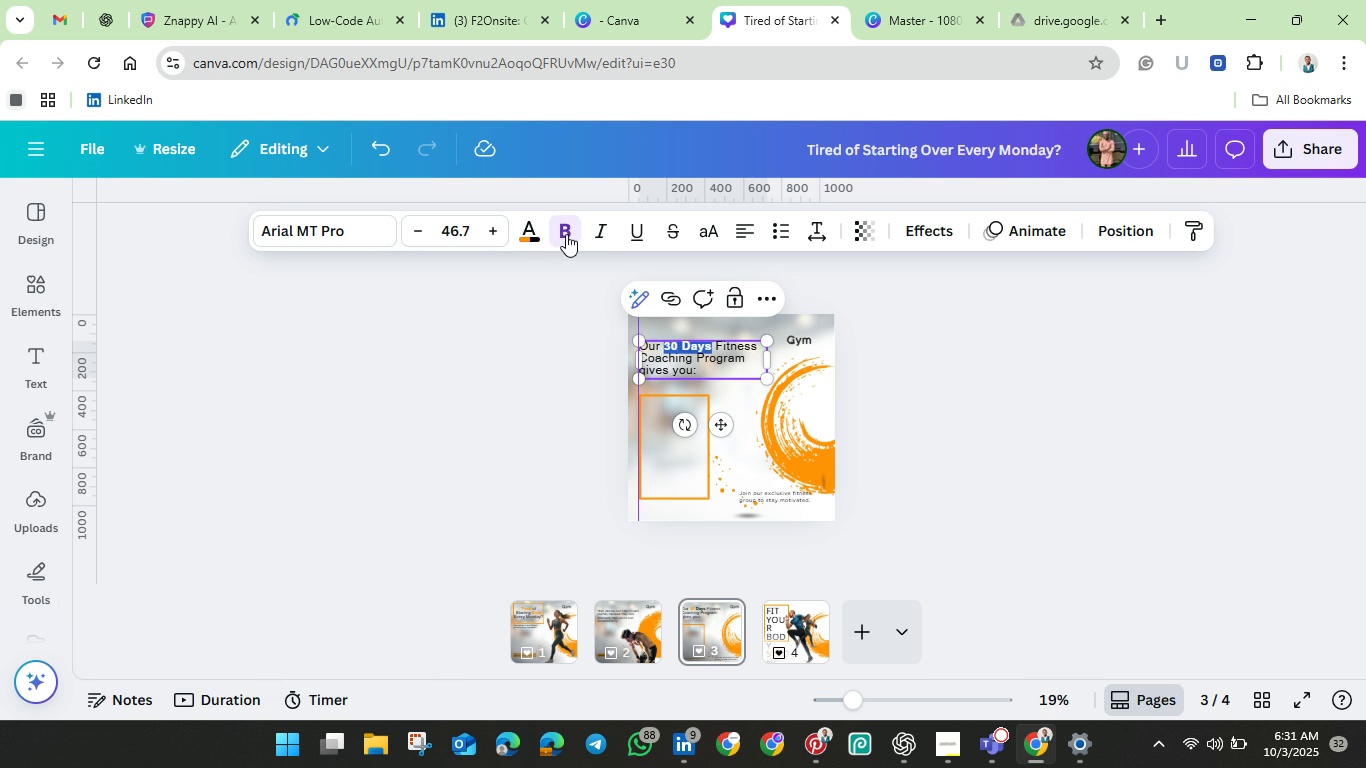 
left_click([532, 237])
 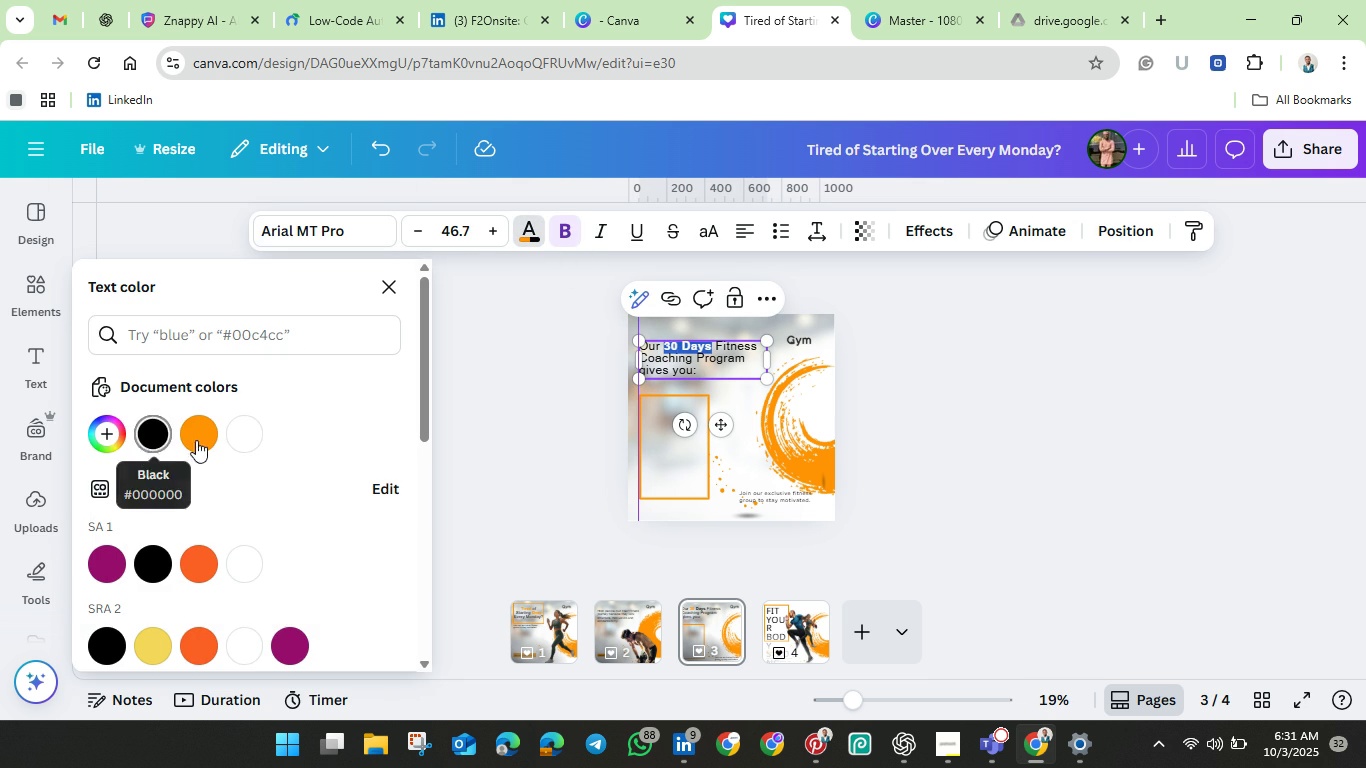 
left_click([206, 440])
 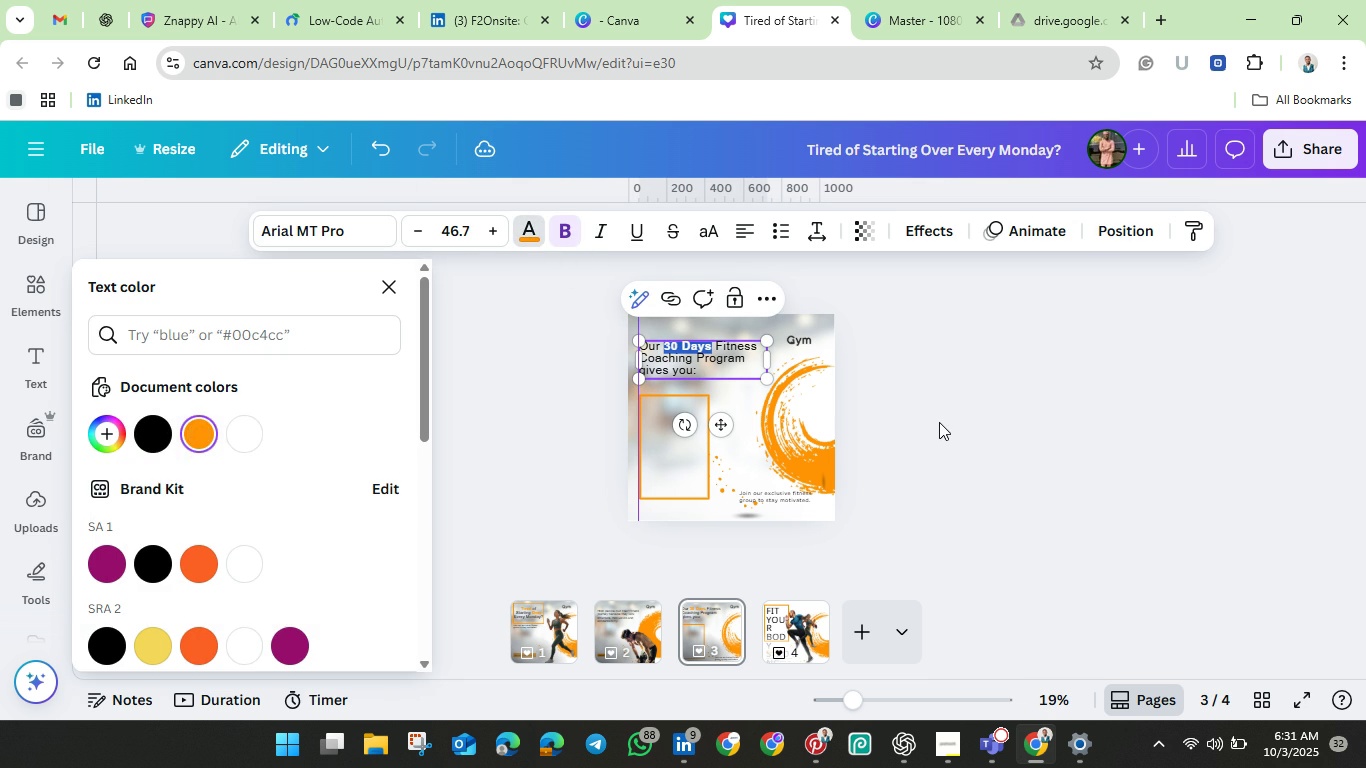 
left_click([939, 422])
 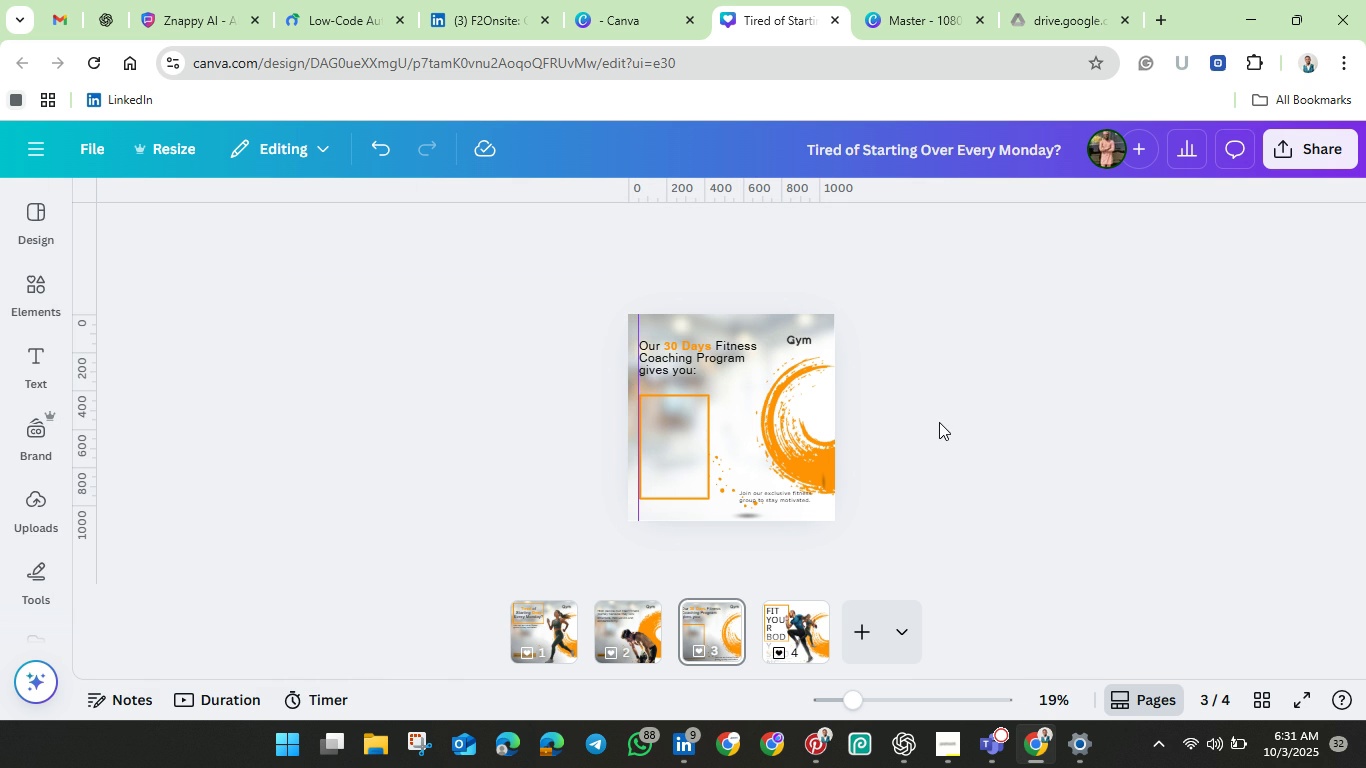 
left_click([939, 422])
 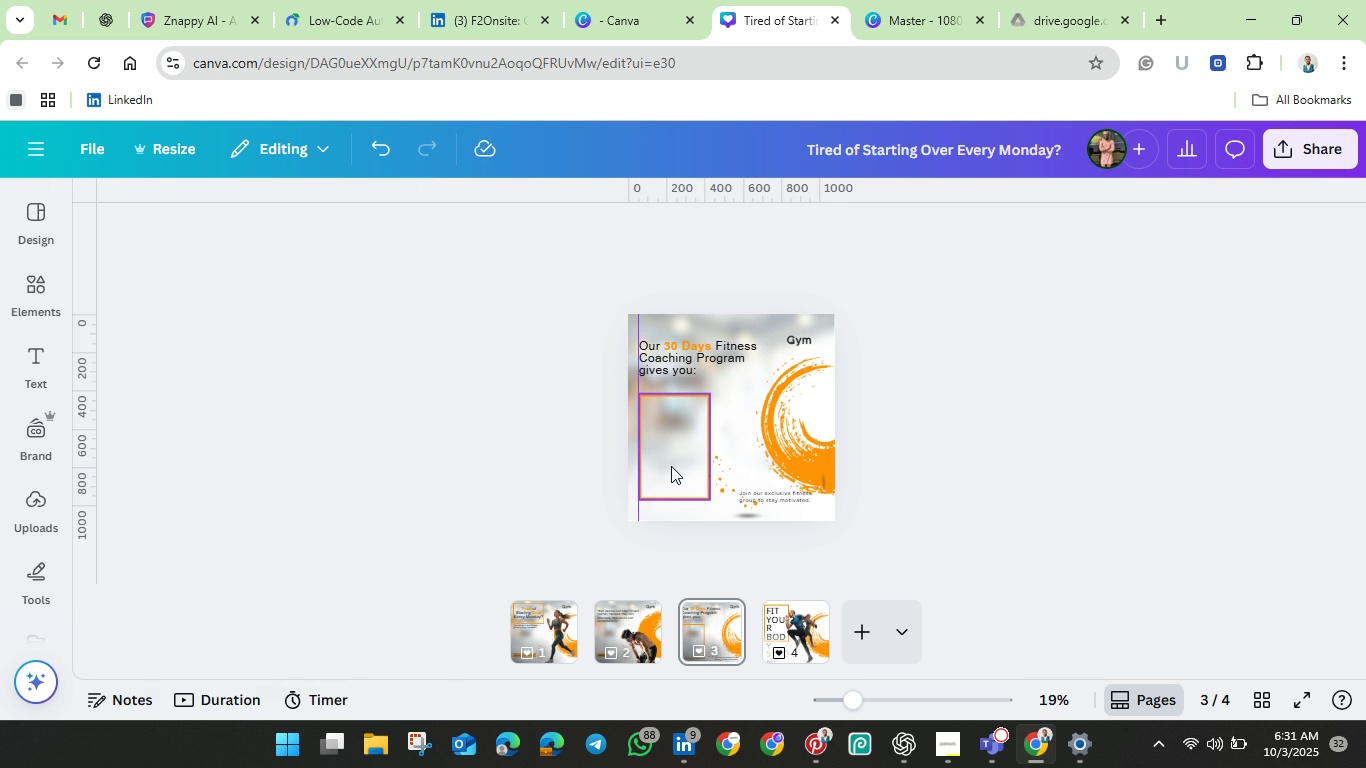 
left_click([671, 466])